 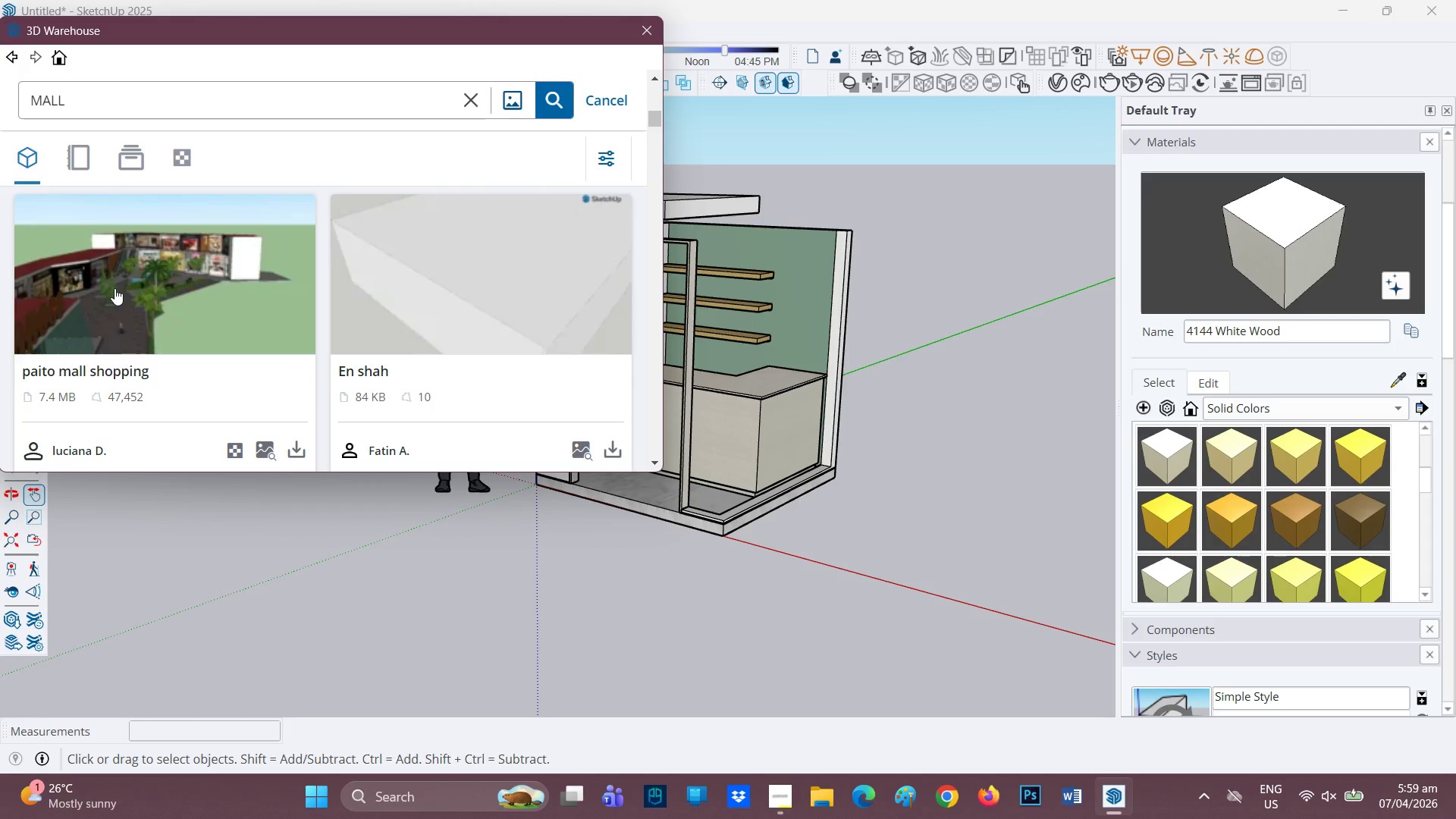 
scroll: coordinate [247, 321], scroll_direction: down, amount: 11.0
 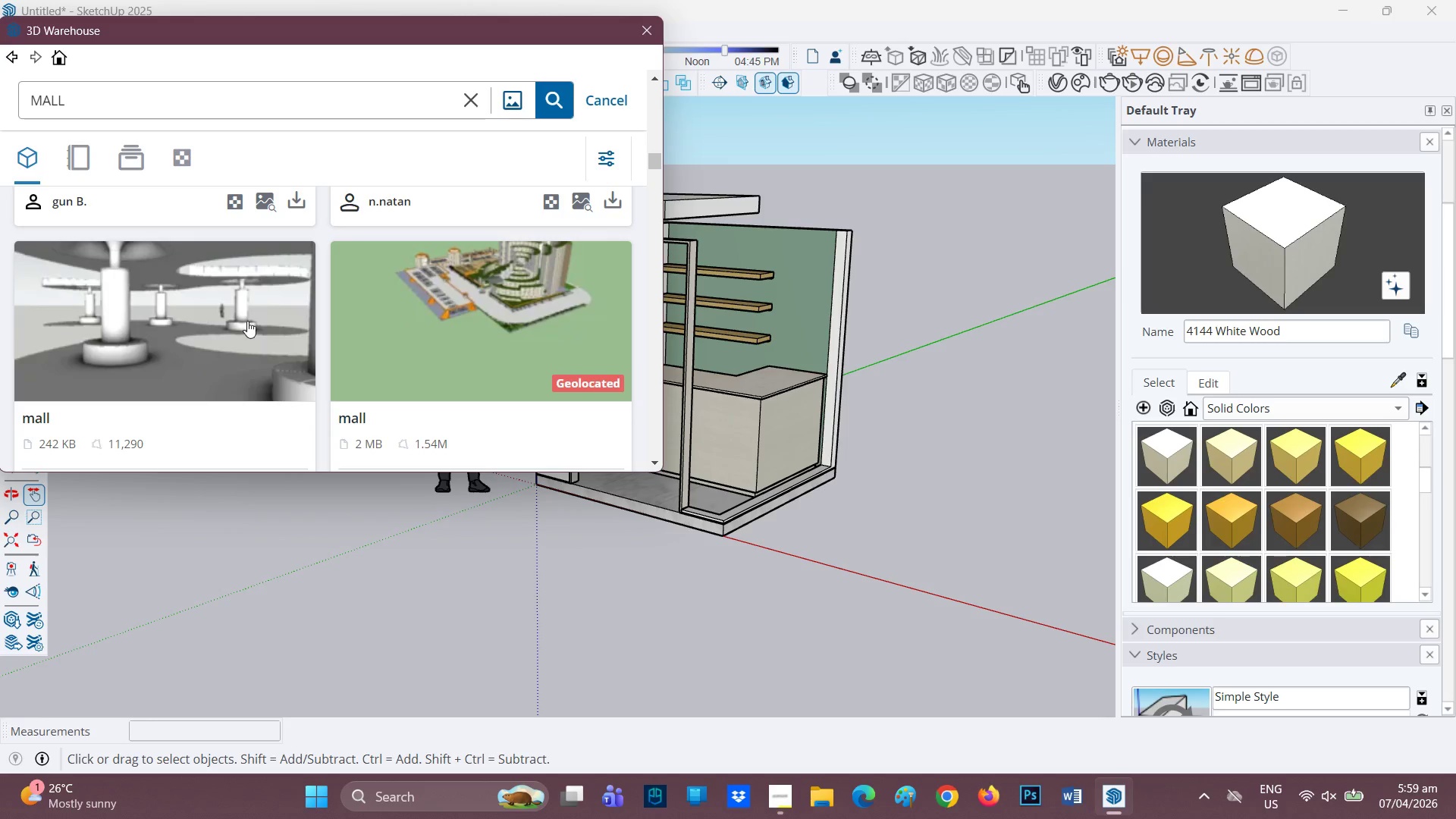 
scroll: coordinate [173, 291], scroll_direction: down, amount: 14.0
 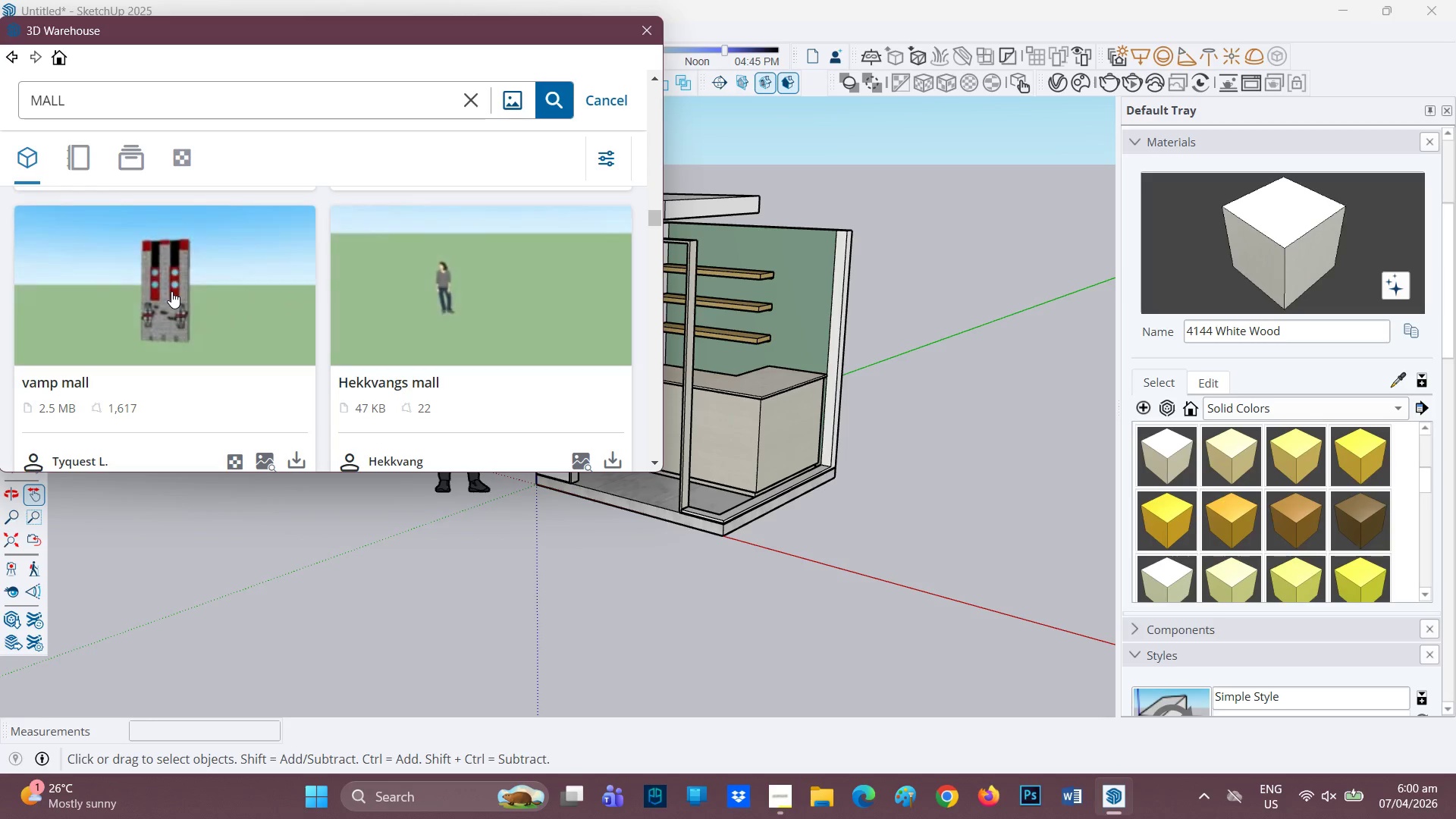 
scroll: coordinate [171, 282], scroll_direction: down, amount: 11.0
 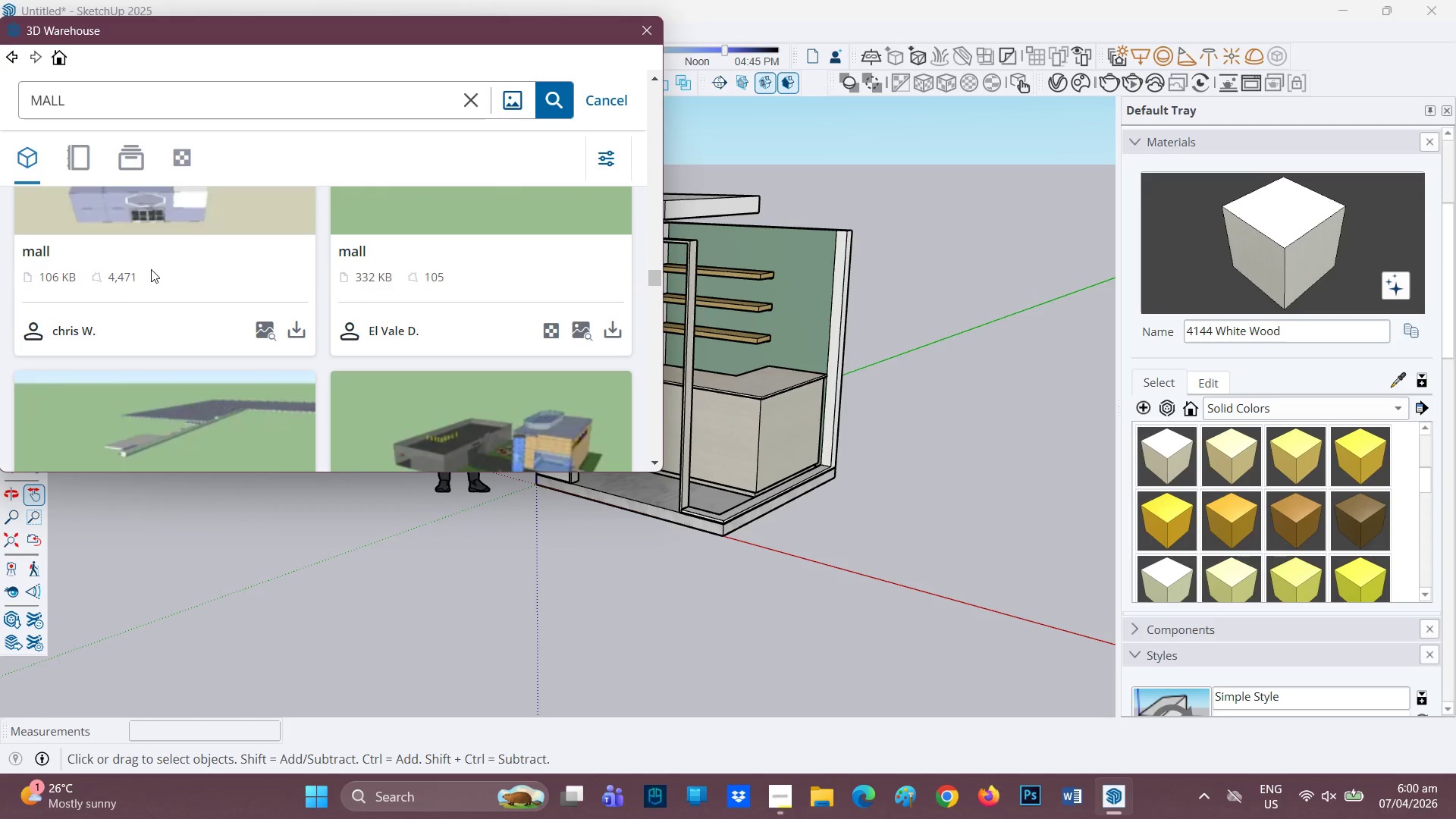 
wait(6.62)
 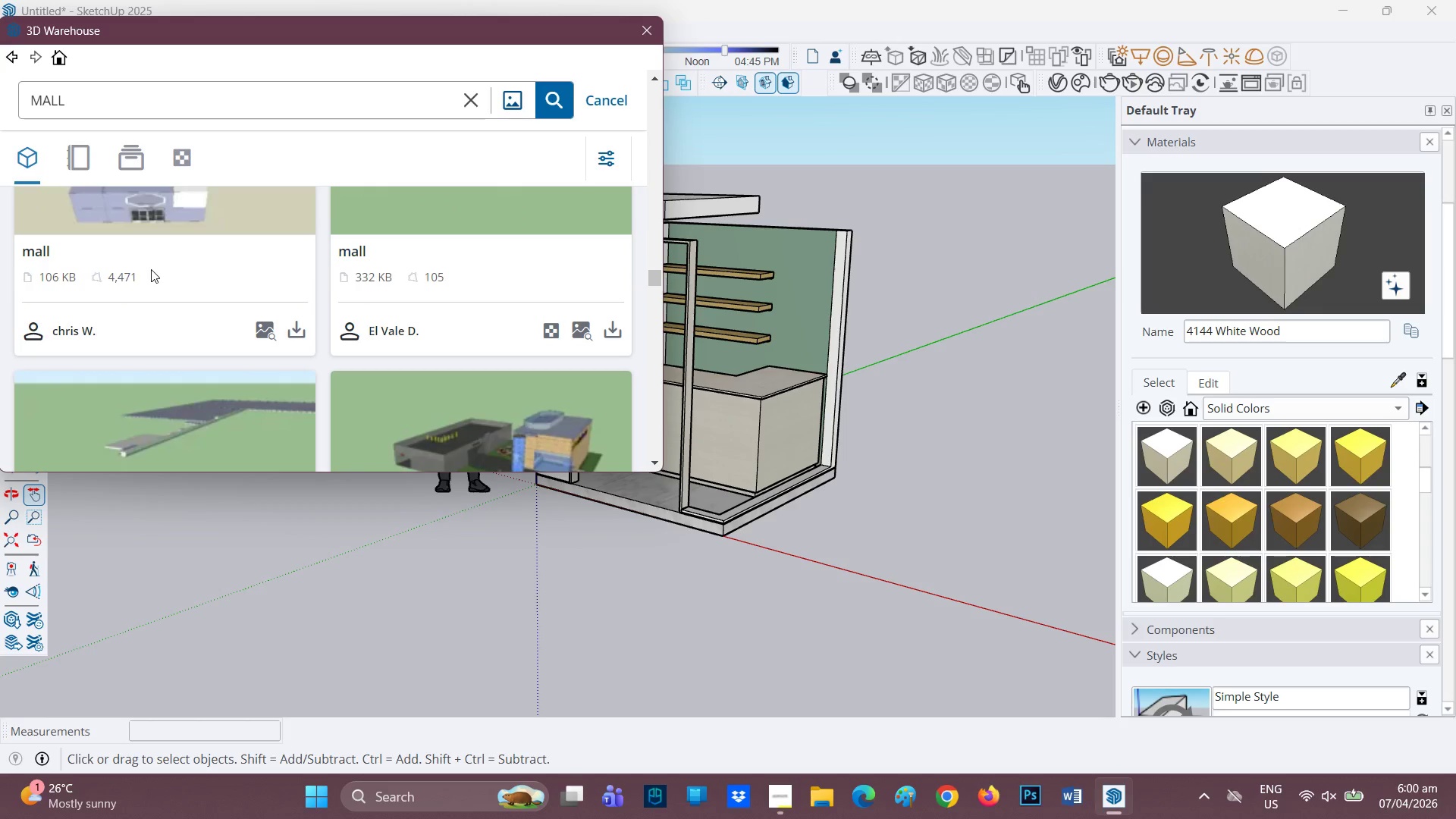 
scroll: coordinate [182, 298], scroll_direction: down, amount: 8.0
 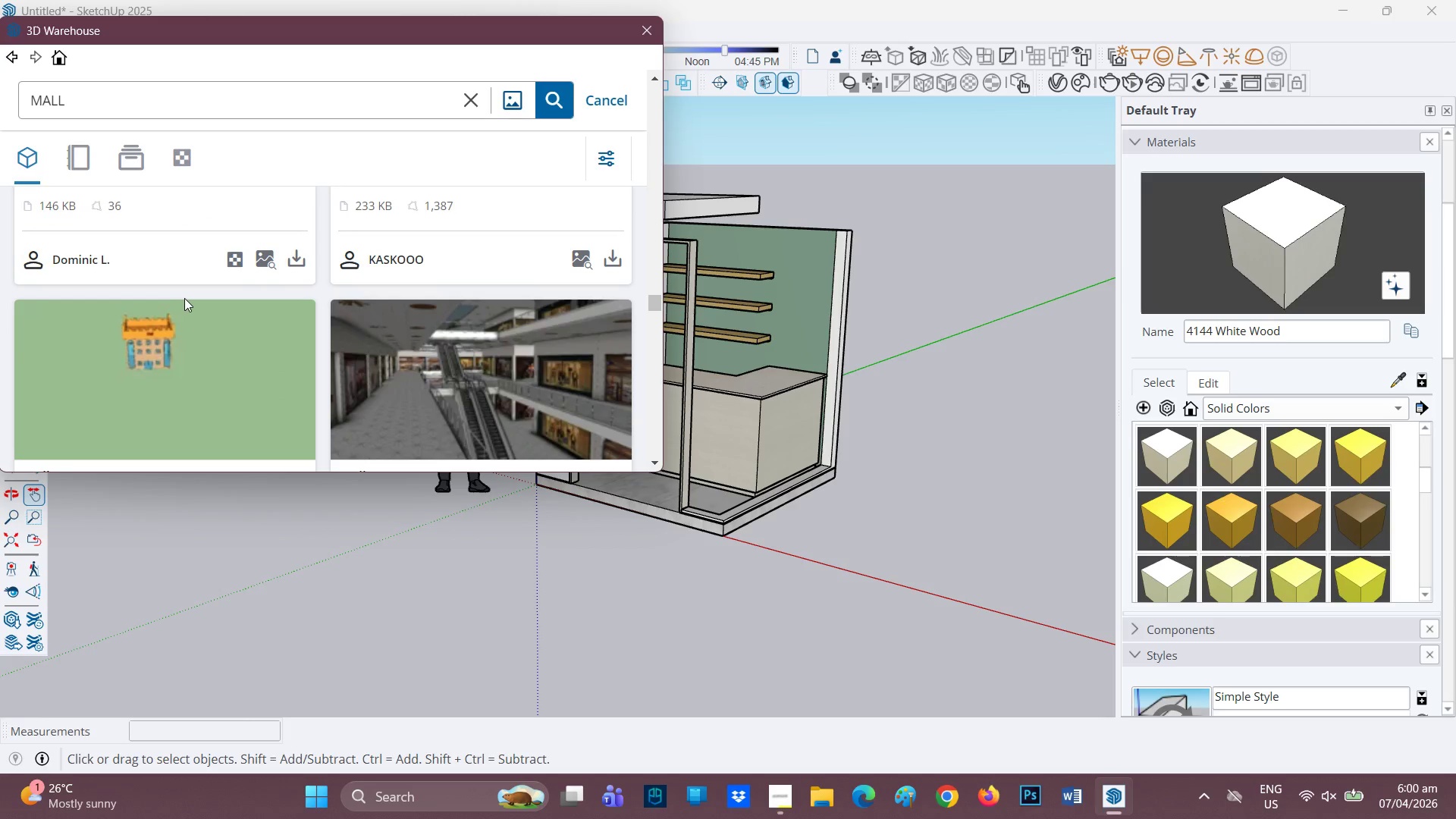 
scroll: coordinate [389, 329], scroll_direction: none, amount: 0.0
 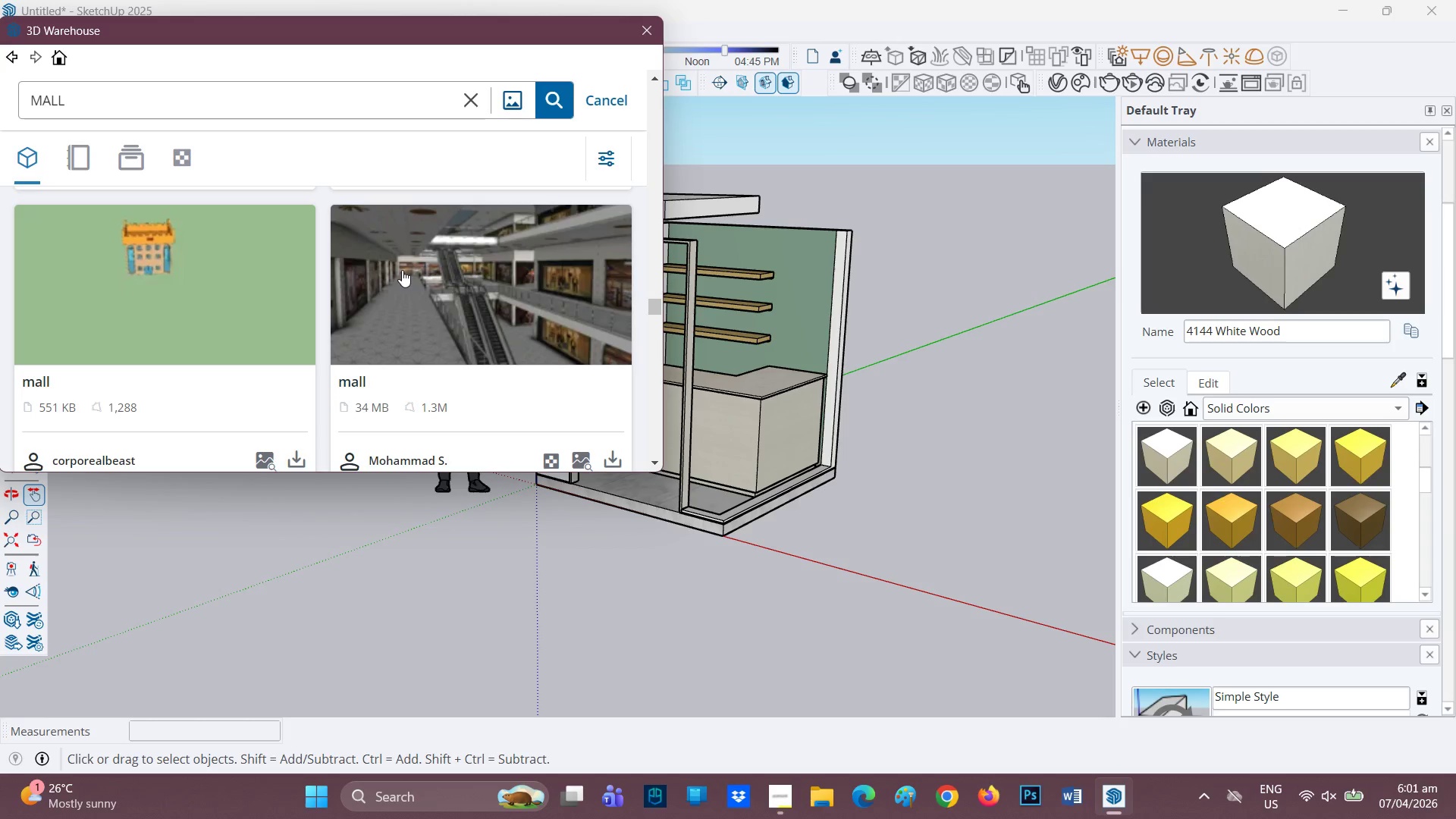 
wait(91.02)
 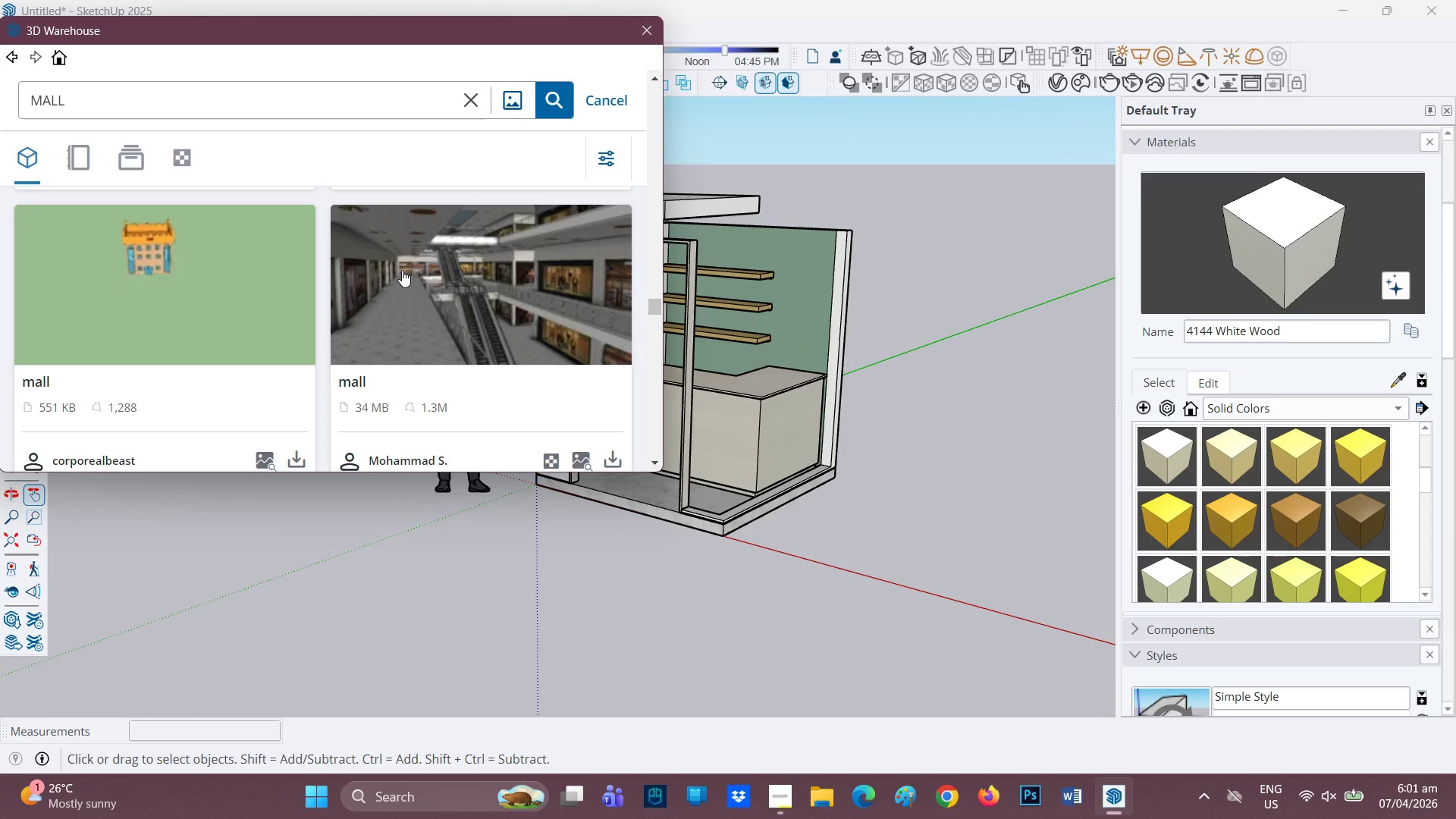 
scroll: coordinate [380, 262], scroll_direction: down, amount: 16.0
 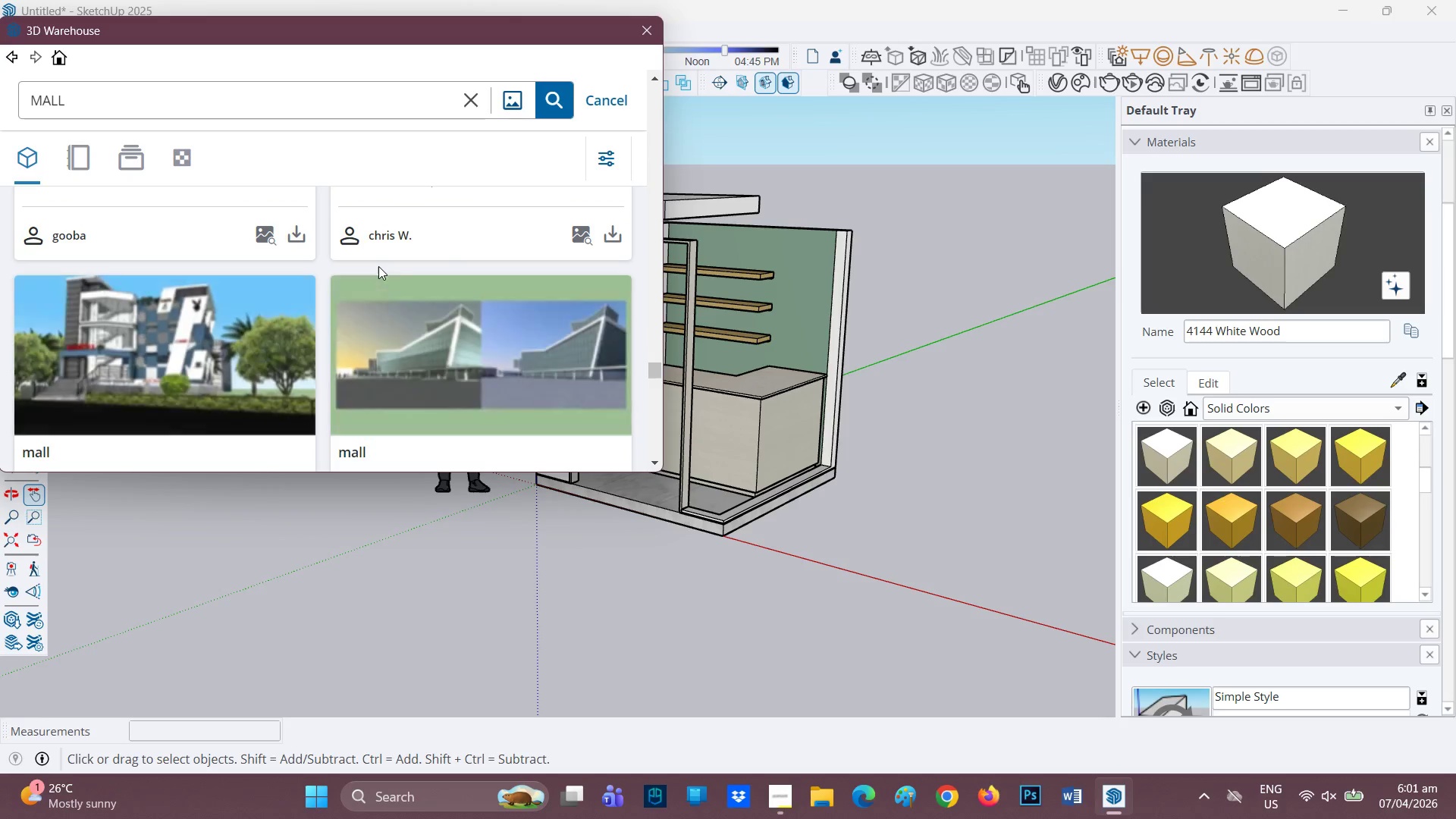 
scroll: coordinate [378, 266], scroll_direction: down, amount: 3.0
 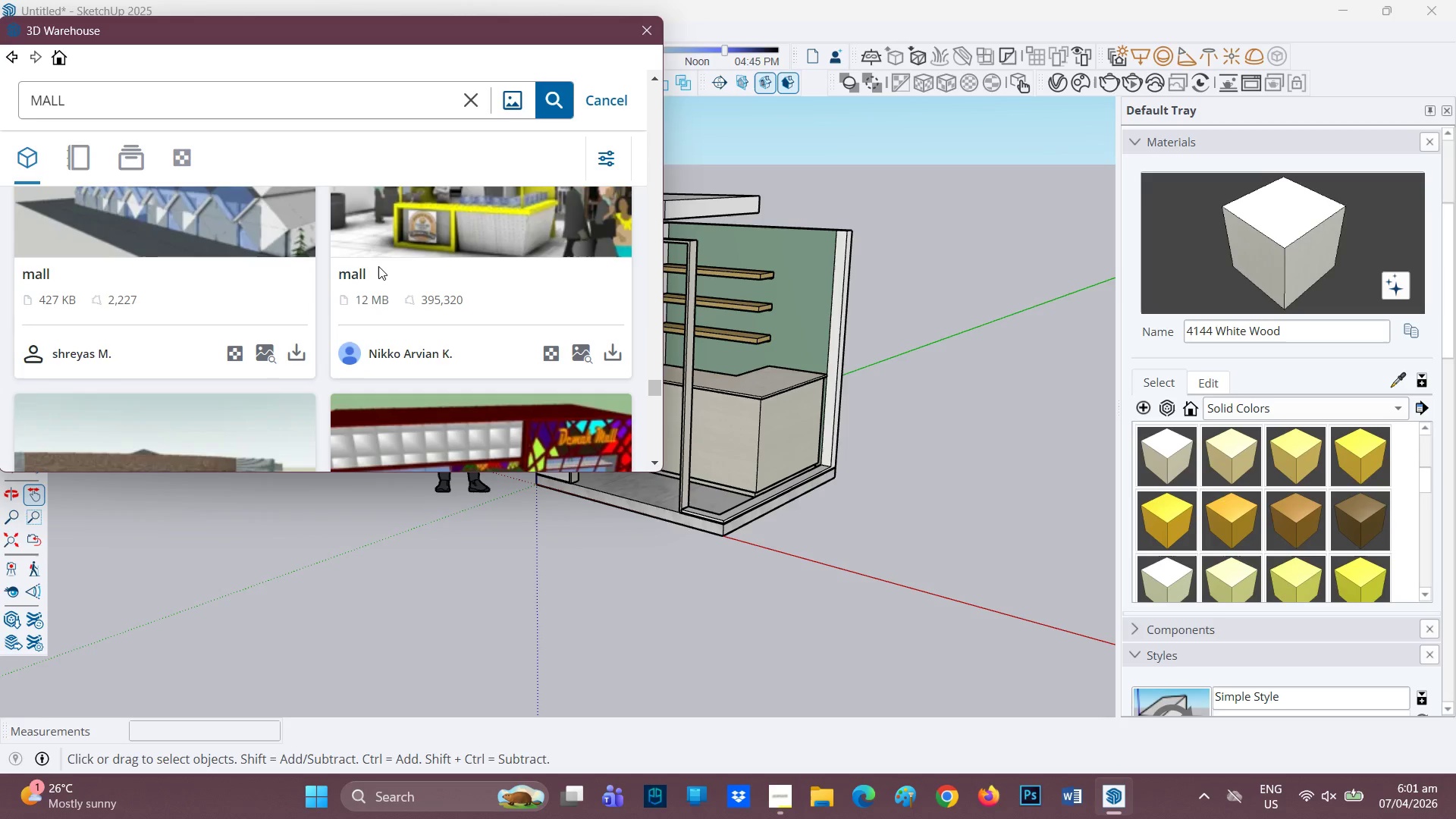 
scroll: coordinate [378, 266], scroll_direction: none, amount: 0.0
 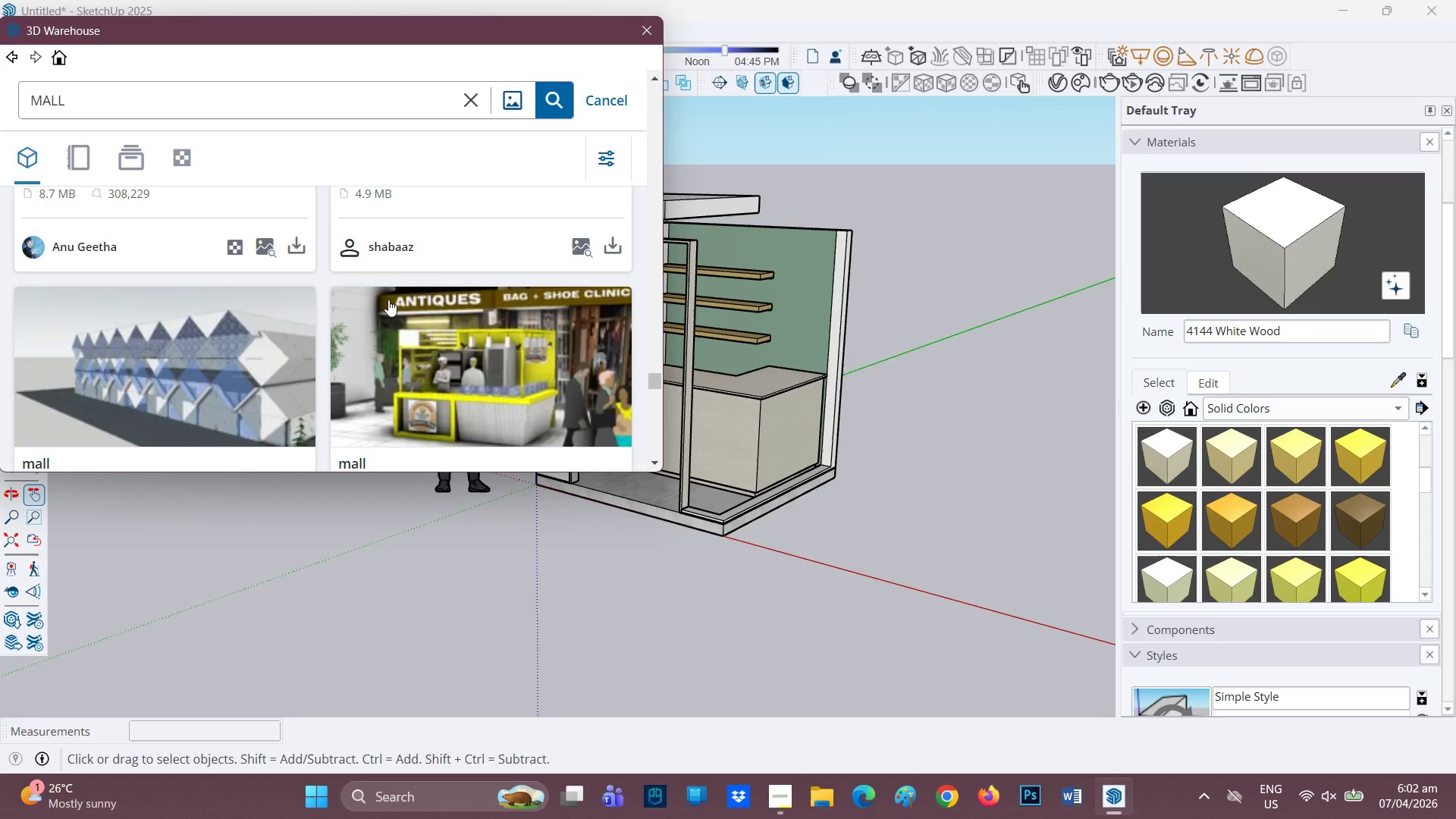 
scroll: coordinate [387, 320], scroll_direction: down, amount: 11.0
 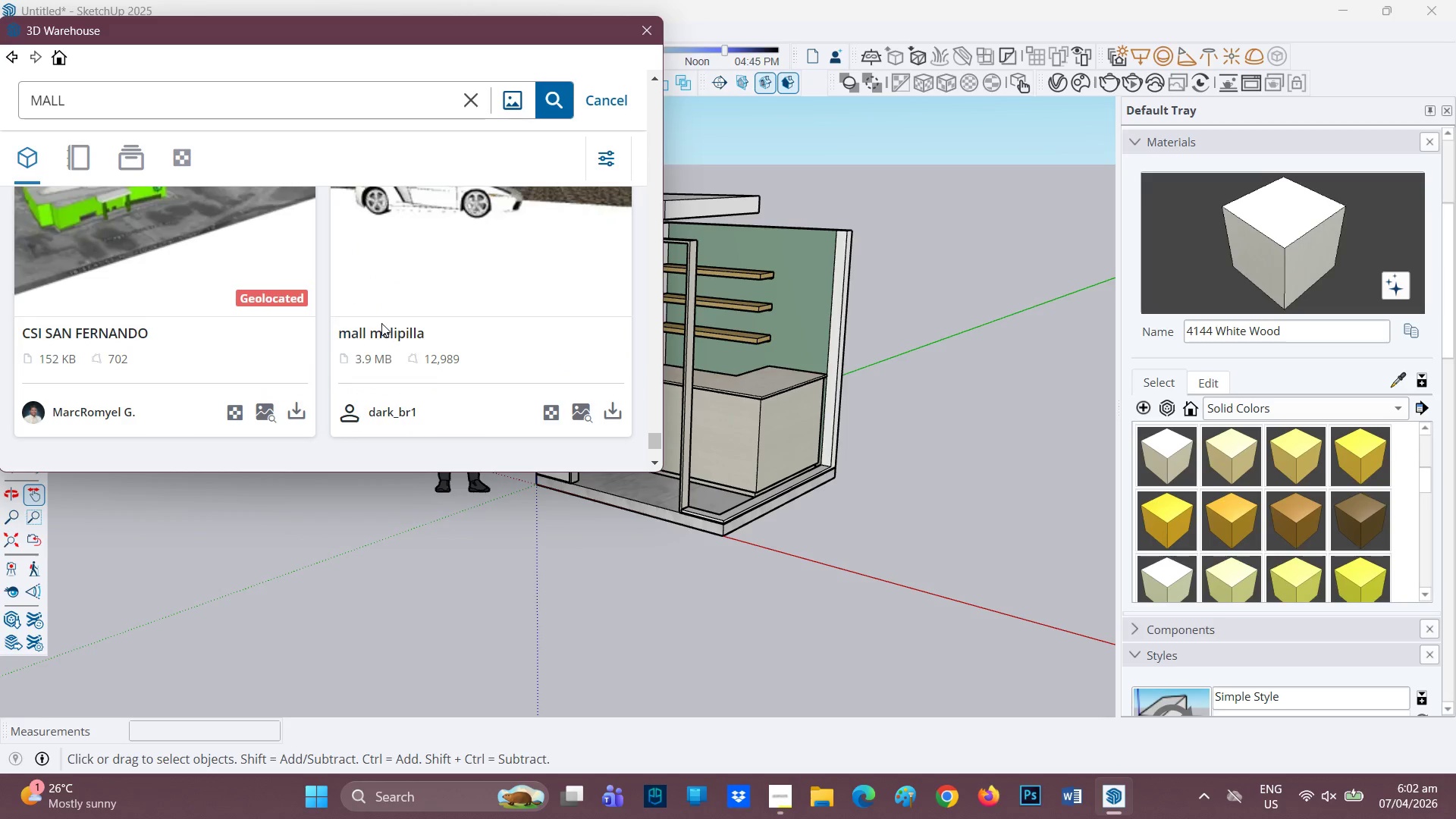 
scroll: coordinate [378, 321], scroll_direction: down, amount: 3.0
 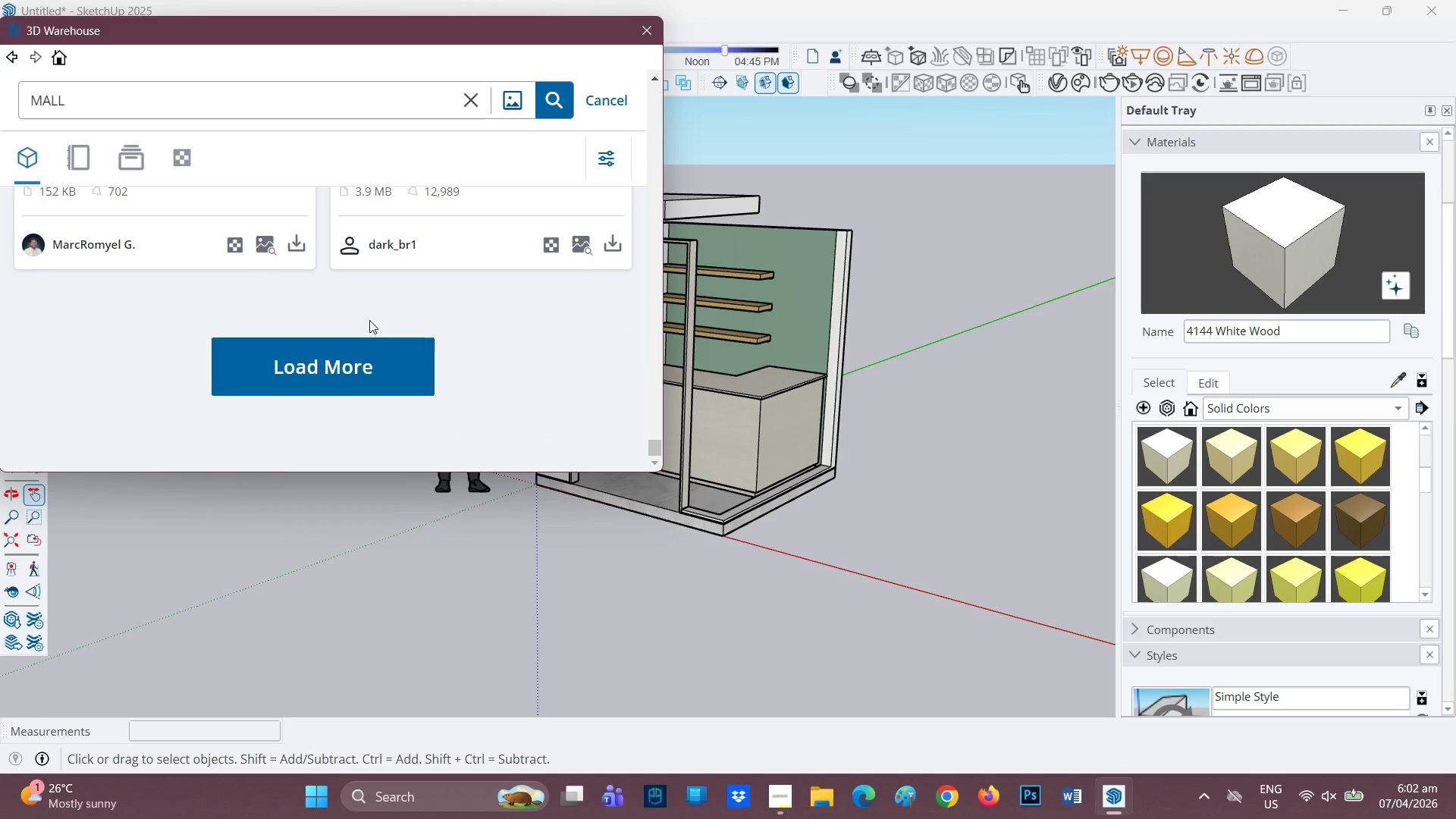 
scroll: coordinate [369, 318], scroll_direction: up, amount: 5.0
 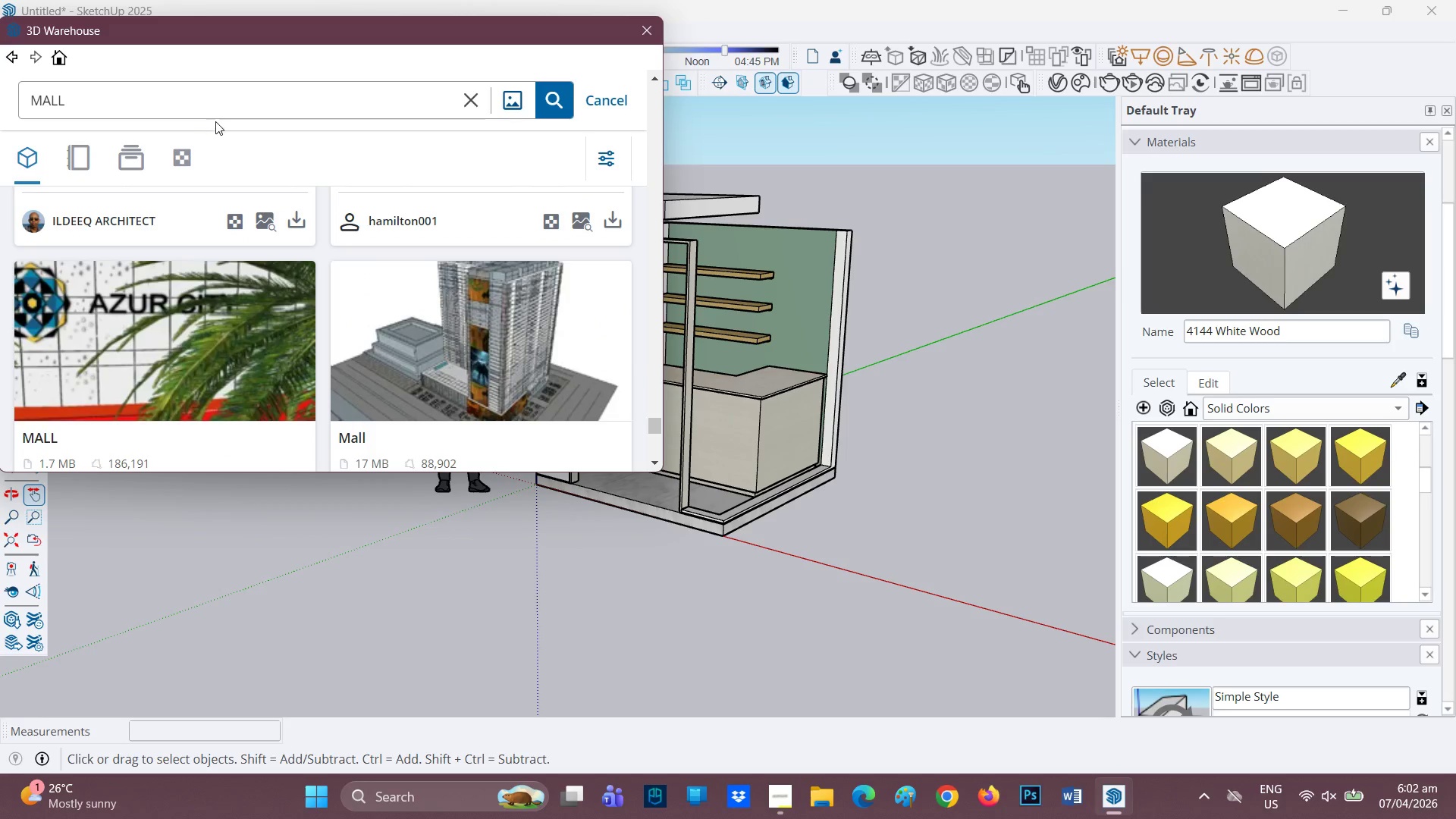 
left_click([229, 104])
 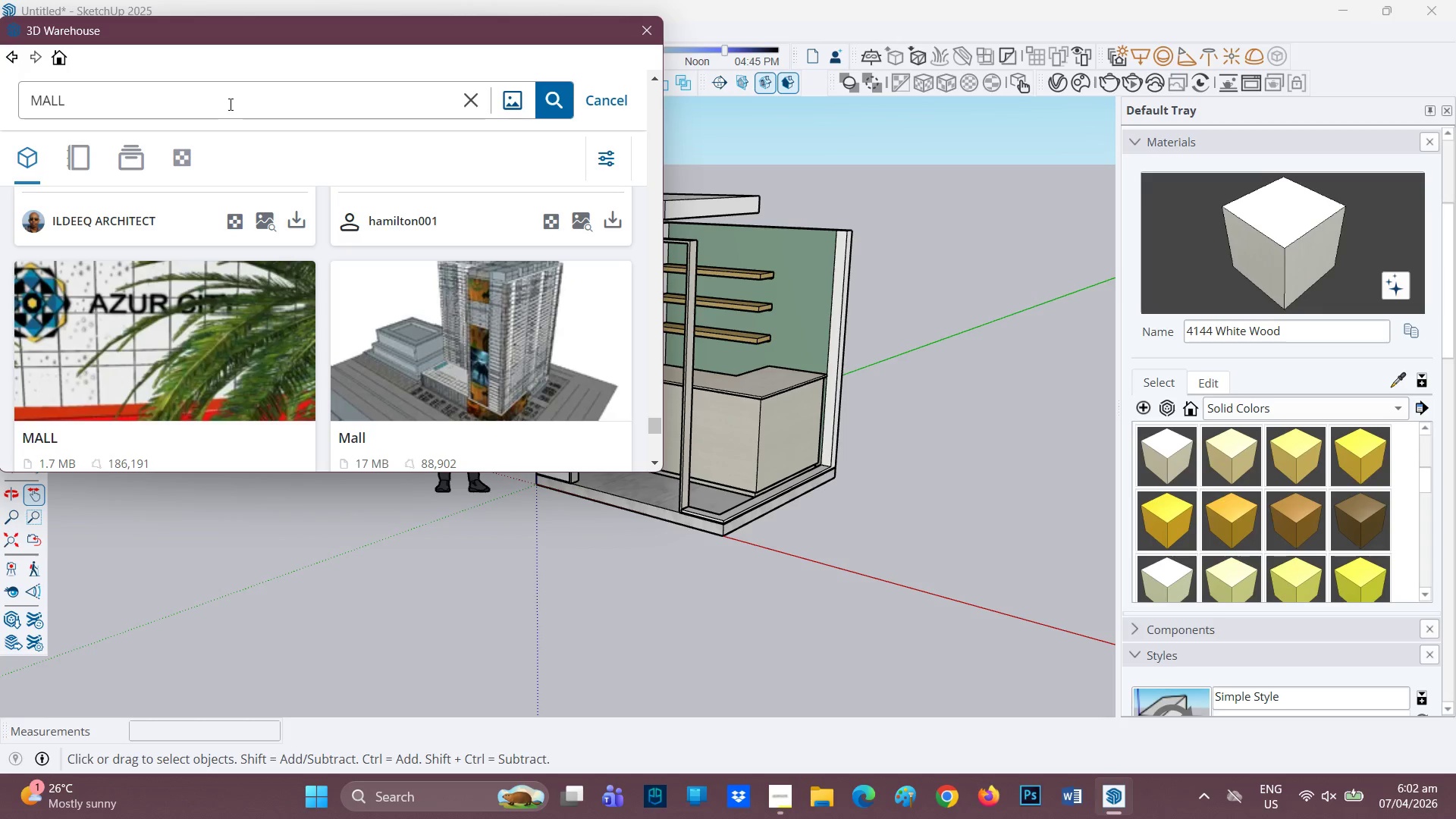 
type( INTERIOR)
 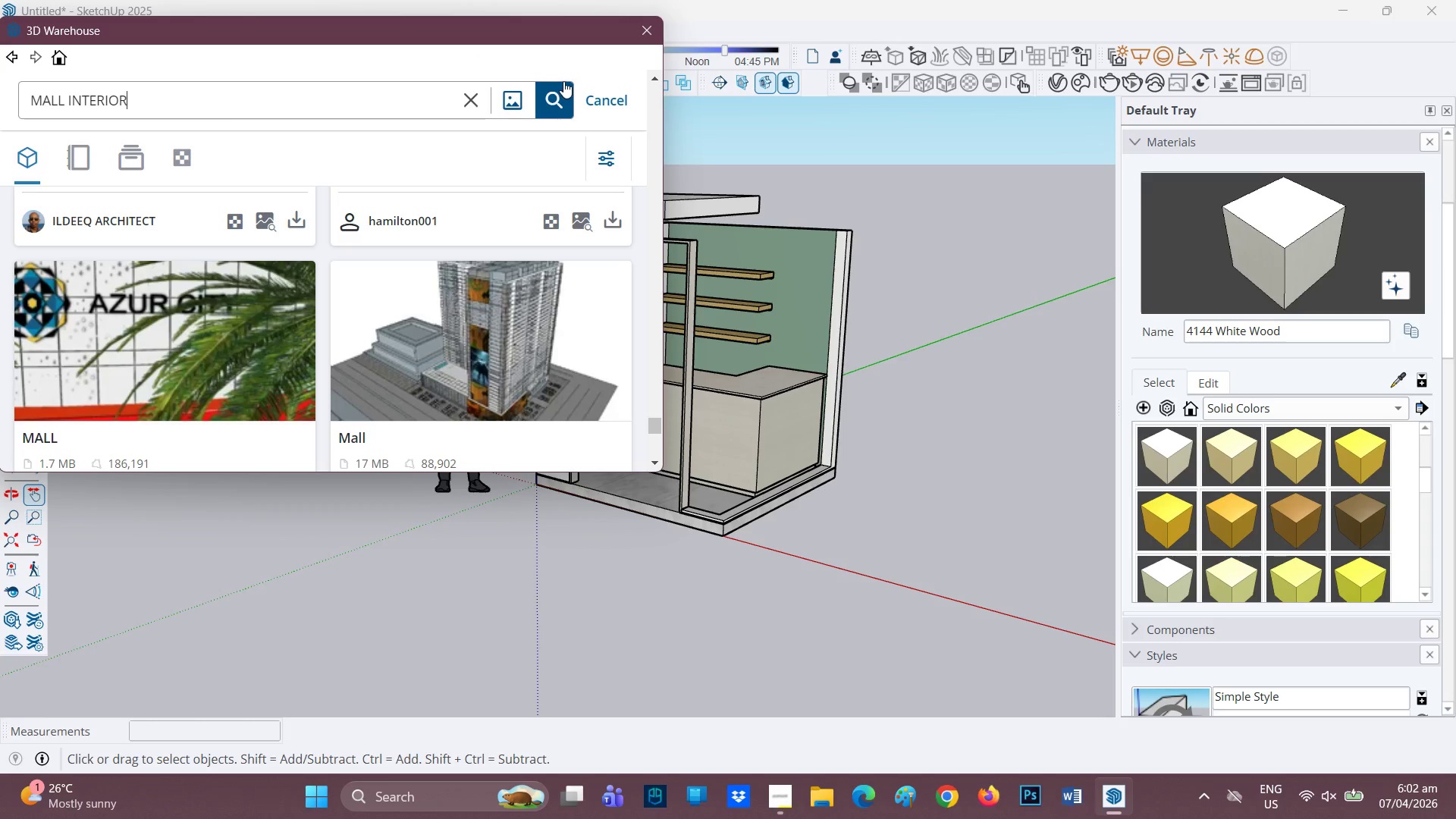 
left_click([551, 102])
 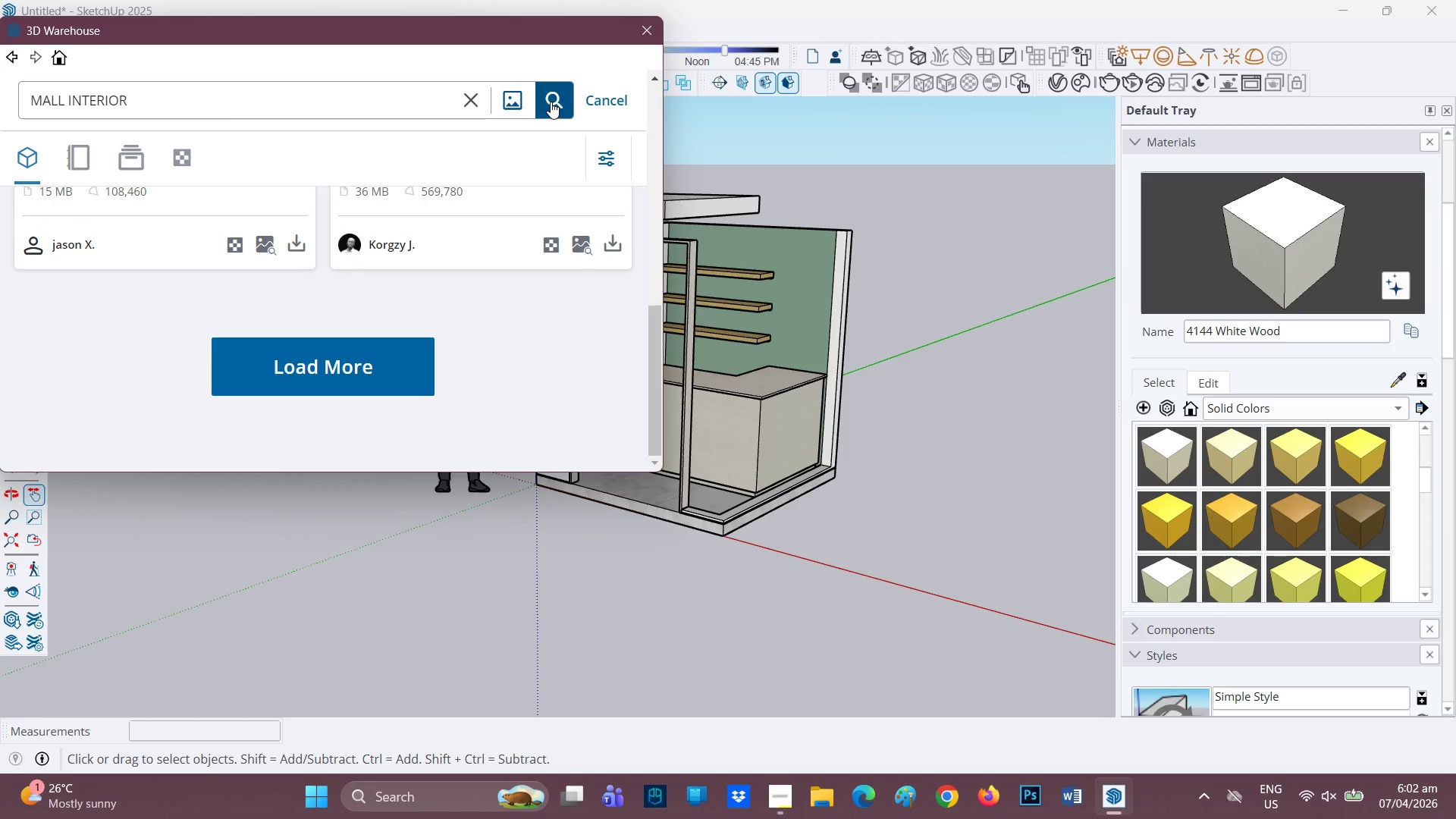 
scroll: coordinate [443, 344], scroll_direction: up, amount: 5.0
 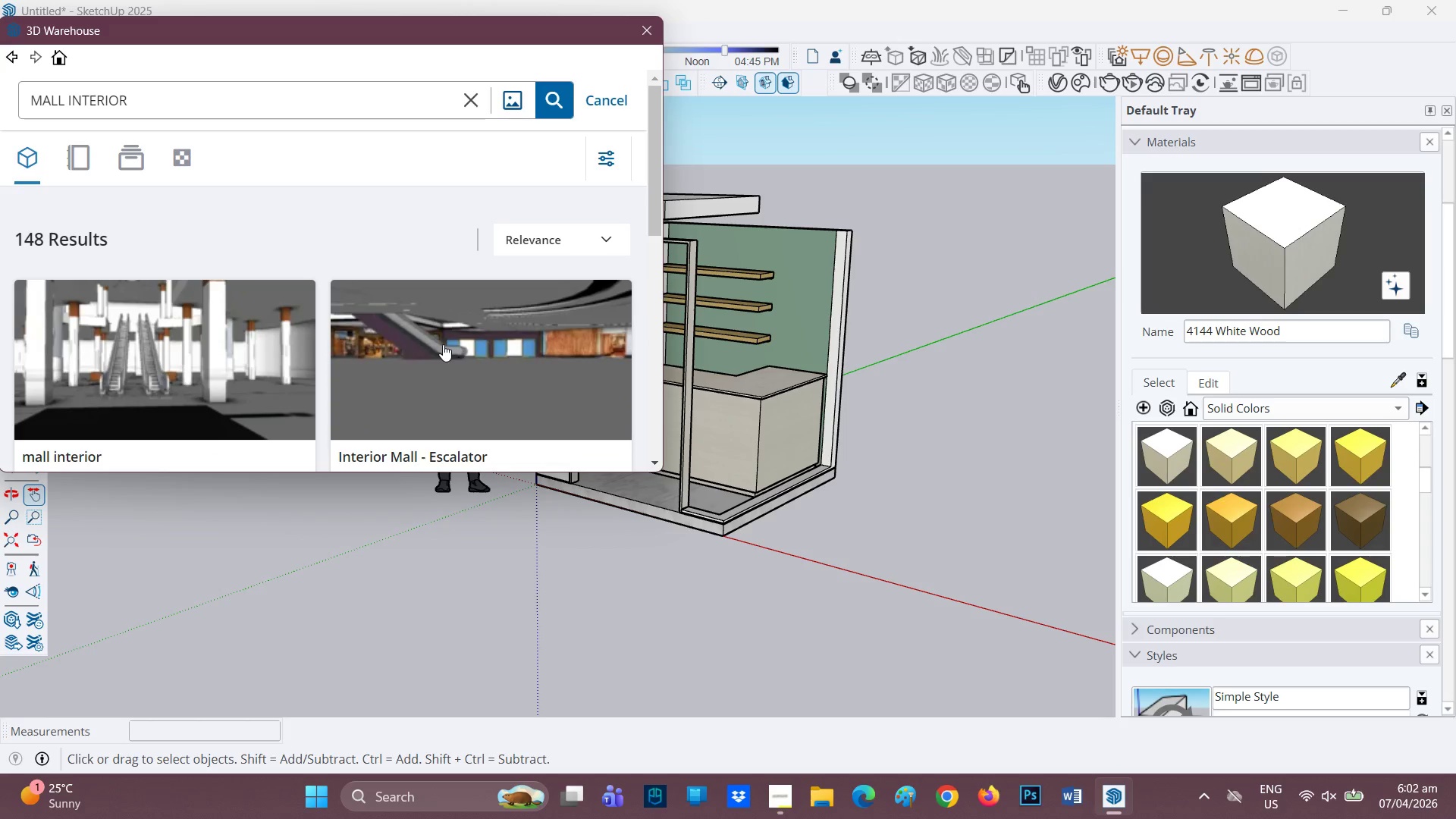 
scroll: coordinate [443, 344], scroll_direction: none, amount: 0.0
 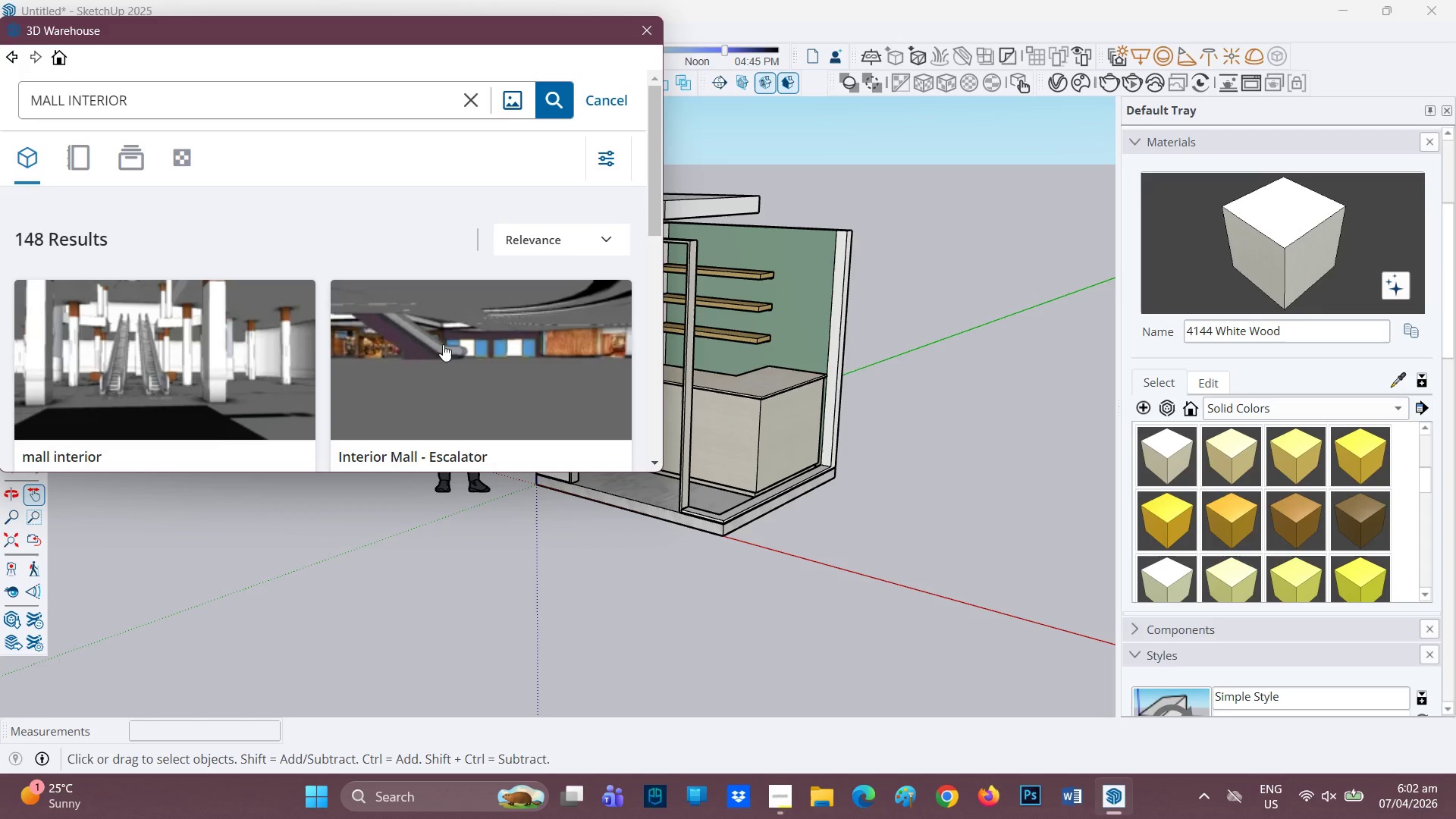 
scroll: coordinate [422, 378], scroll_direction: down, amount: 4.0
 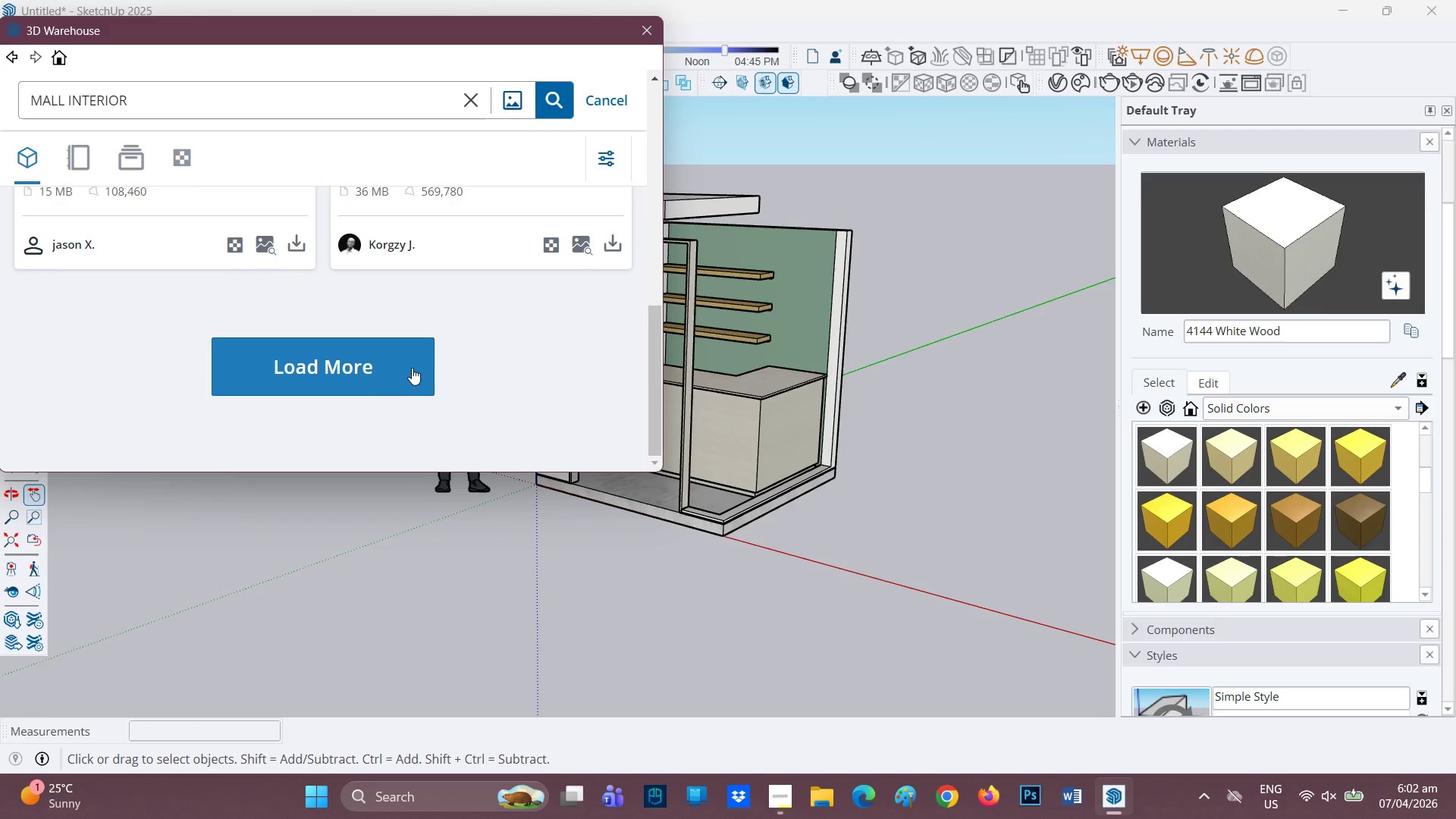 
left_click([412, 368])
 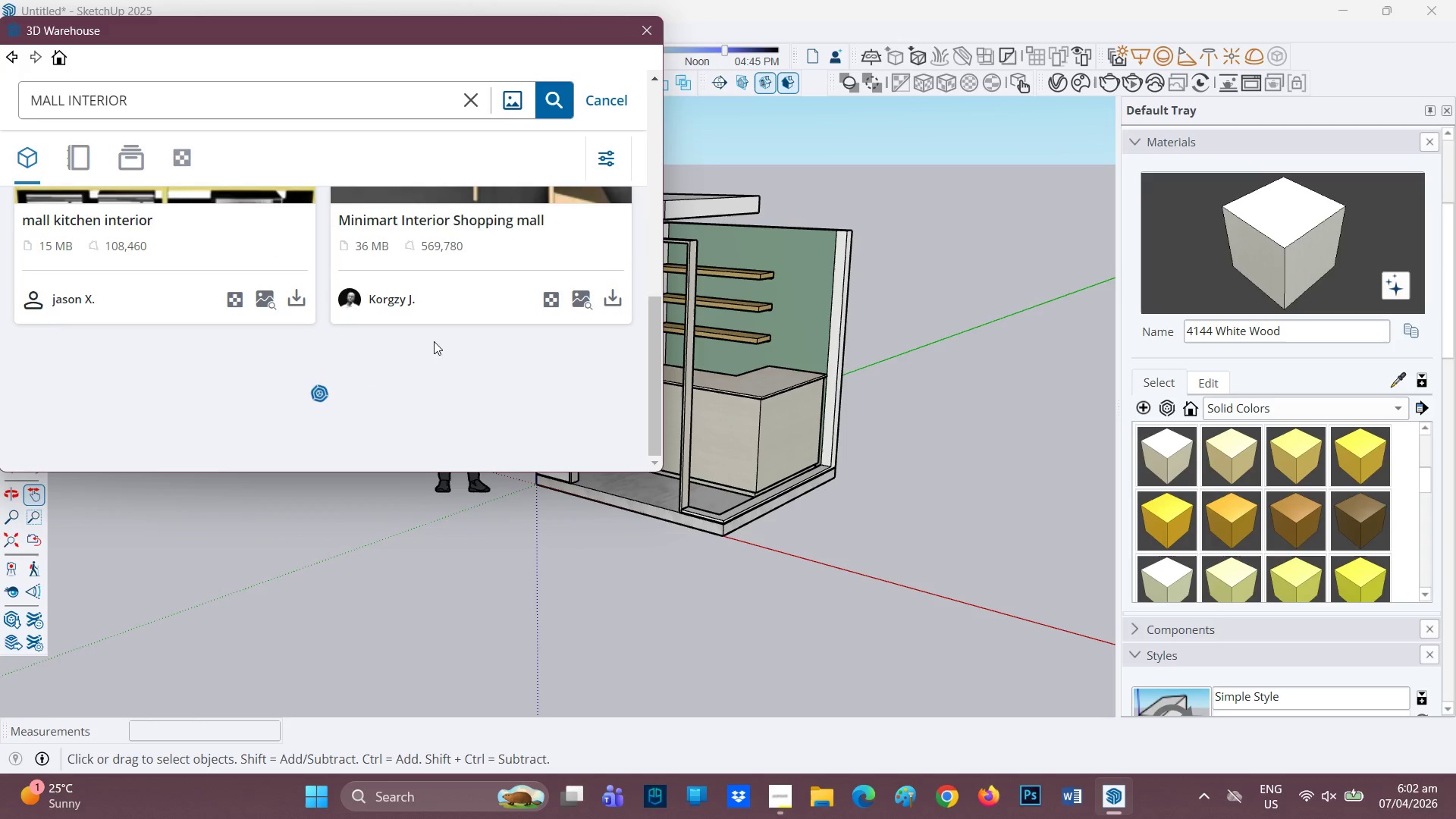 
scroll: coordinate [436, 332], scroll_direction: up, amount: 1.0
 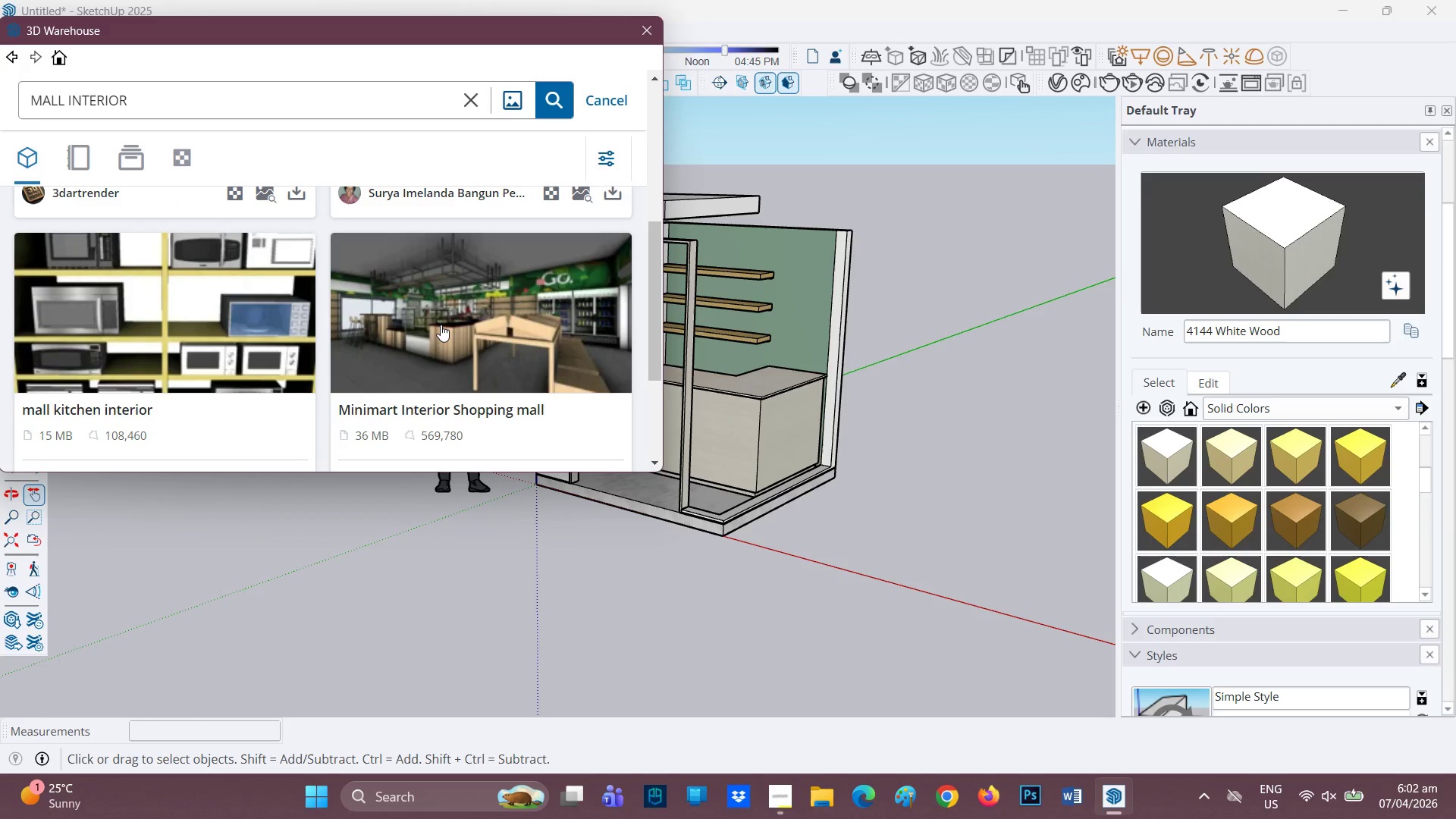 
scroll: coordinate [452, 333], scroll_direction: none, amount: 0.0
 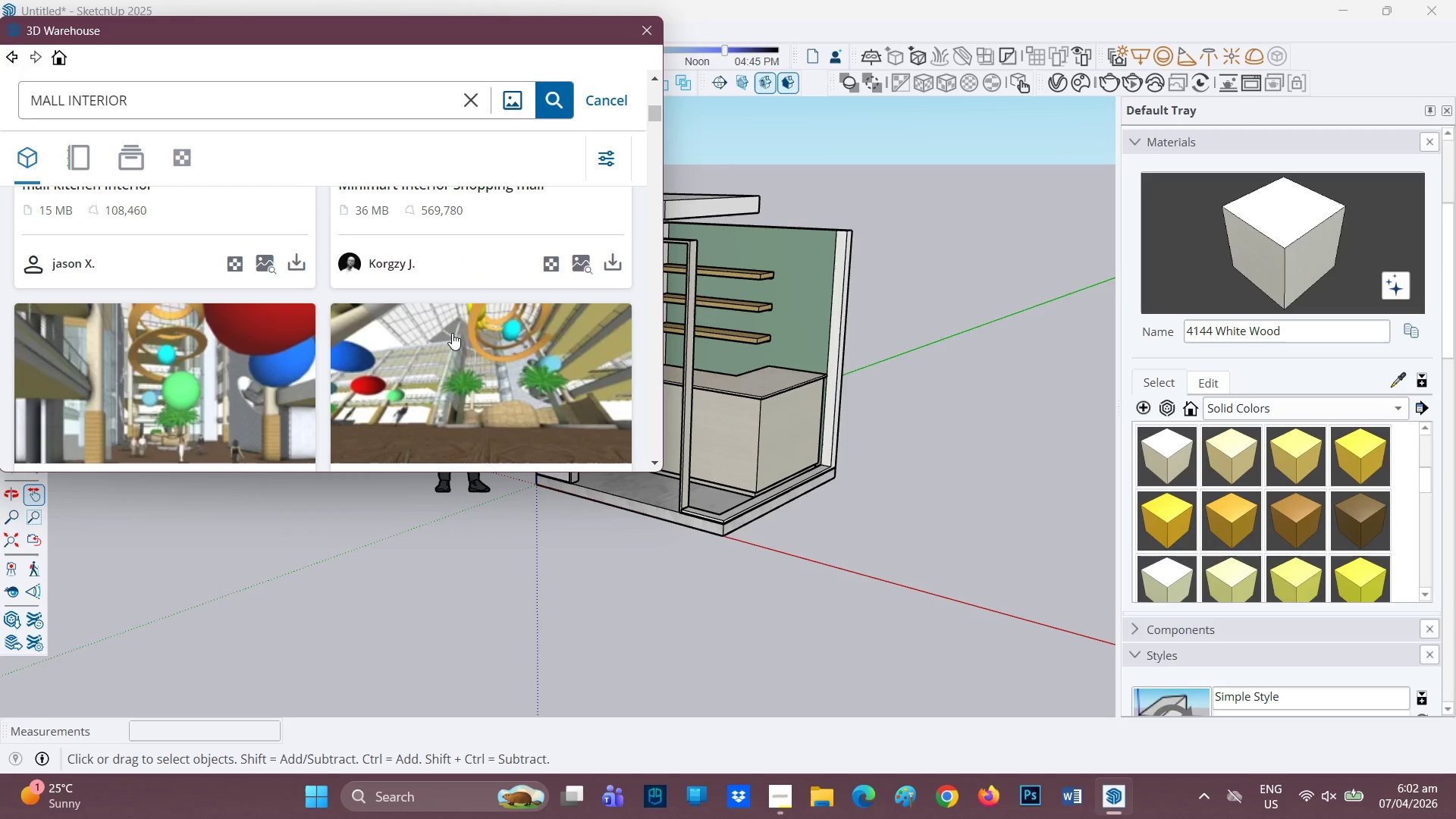 
scroll: coordinate [239, 337], scroll_direction: down, amount: 8.0
 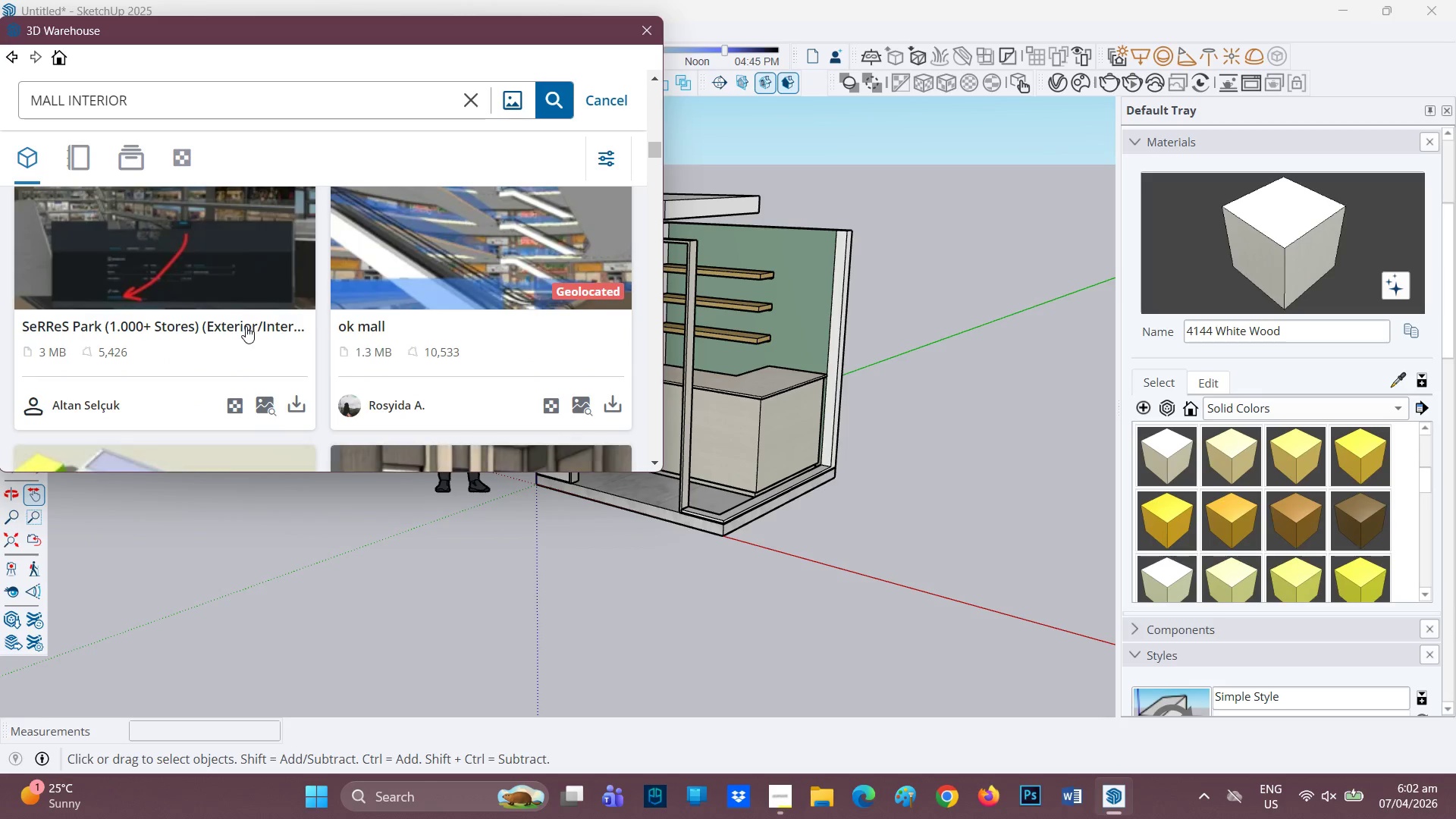 
scroll: coordinate [248, 322], scroll_direction: none, amount: 0.0
 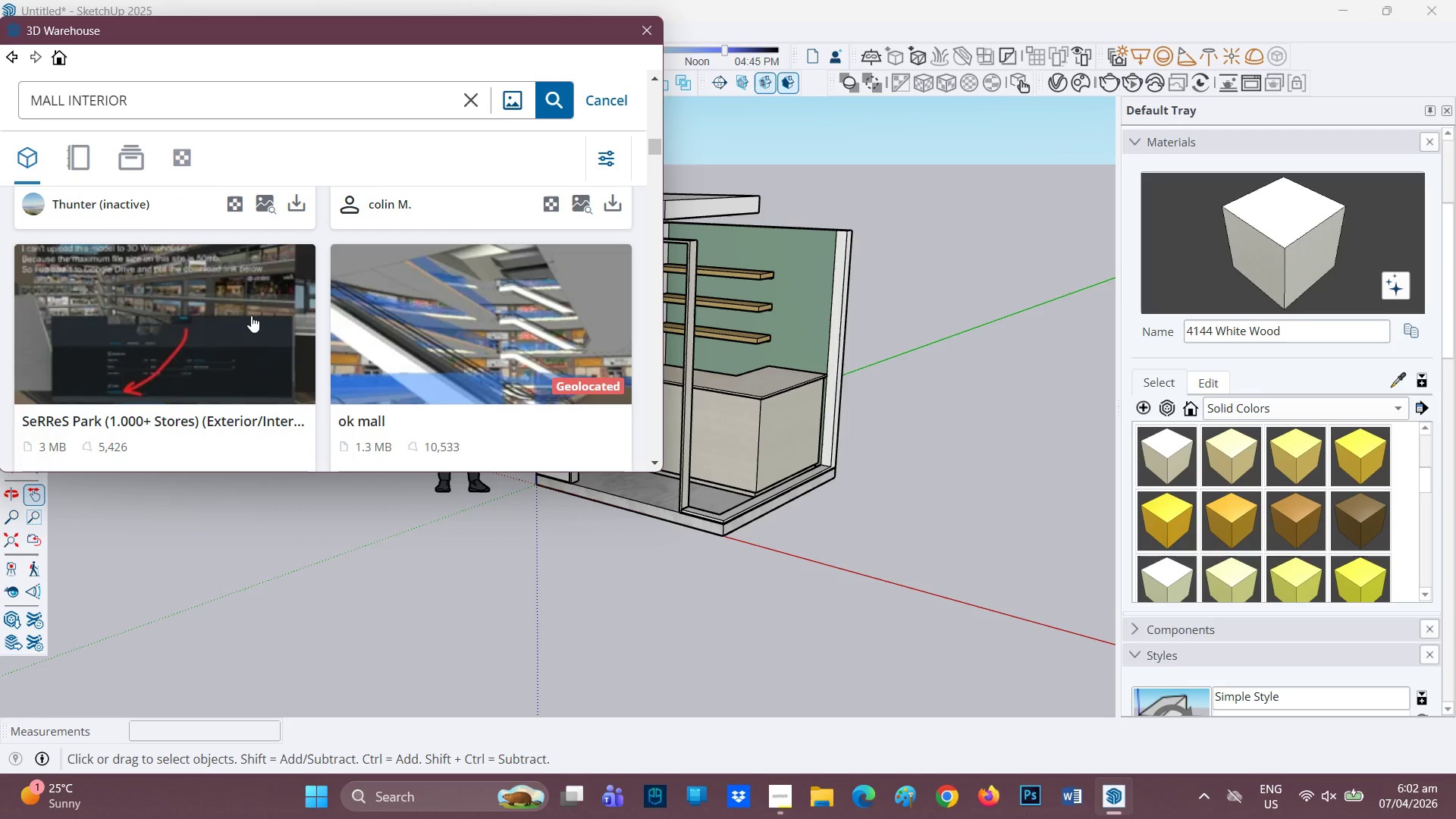 
scroll: coordinate [306, 310], scroll_direction: down, amount: 9.0
 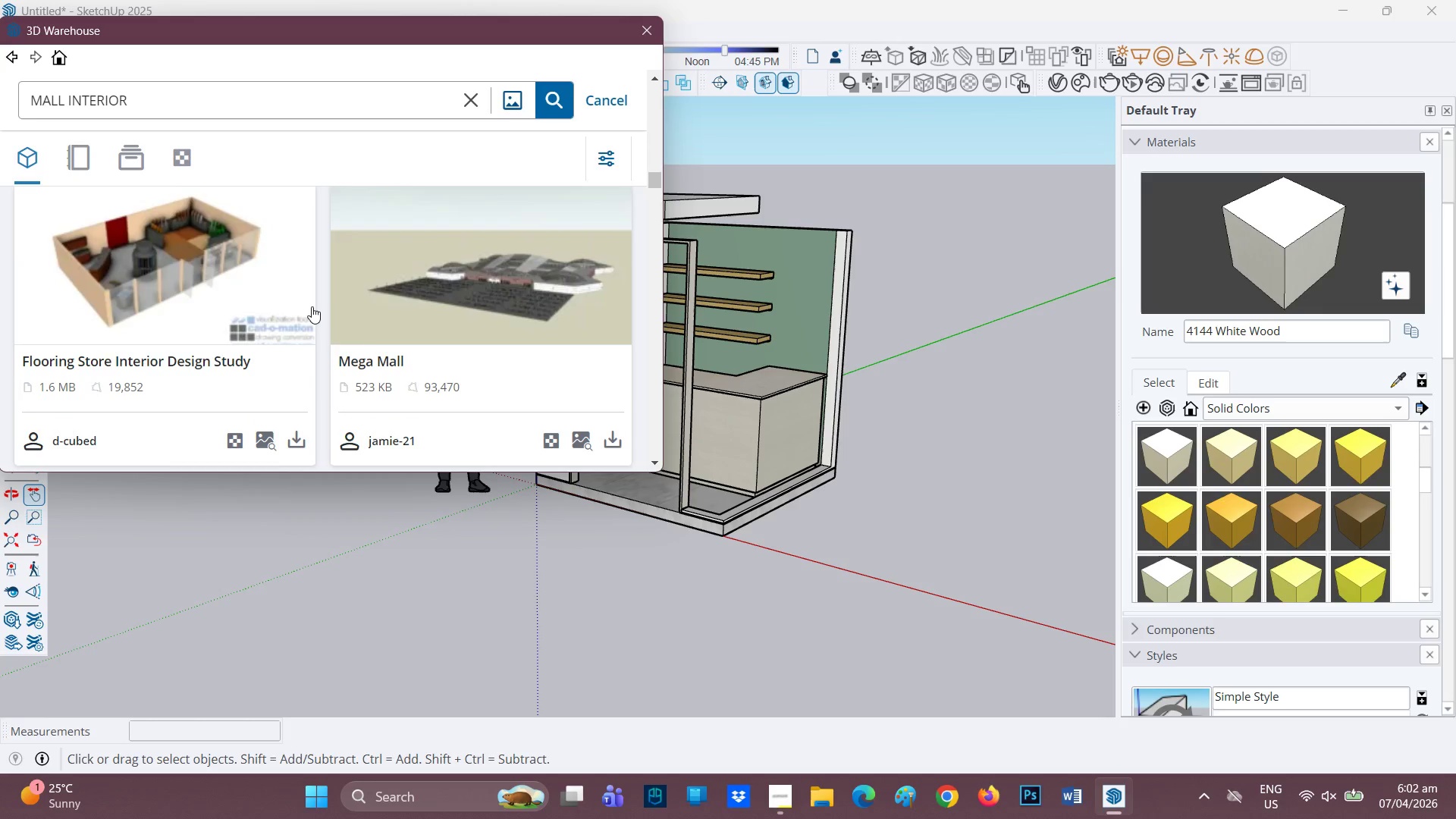 
scroll: coordinate [523, 365], scroll_direction: down, amount: 6.0
 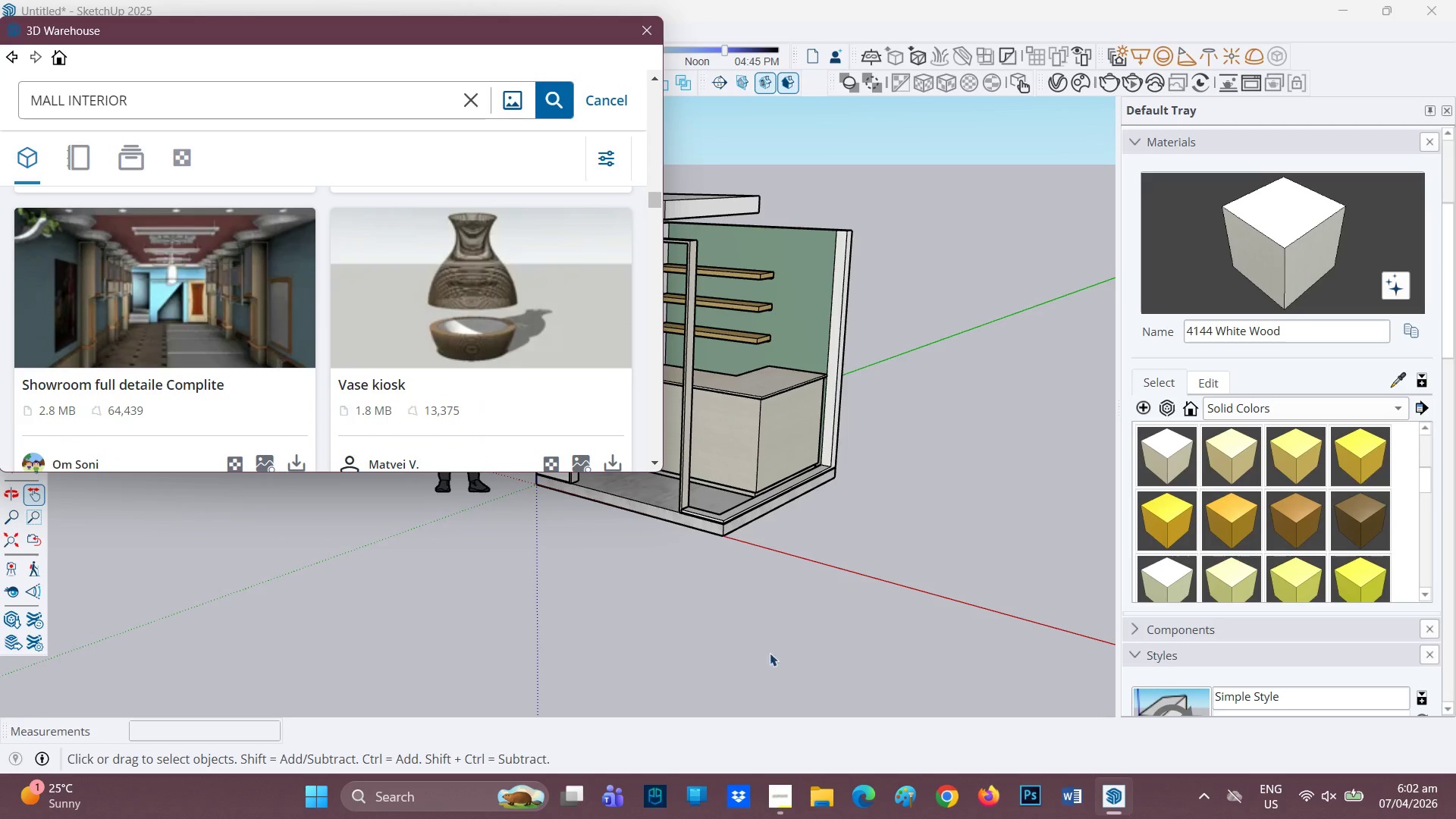 
left_click([786, 804])